 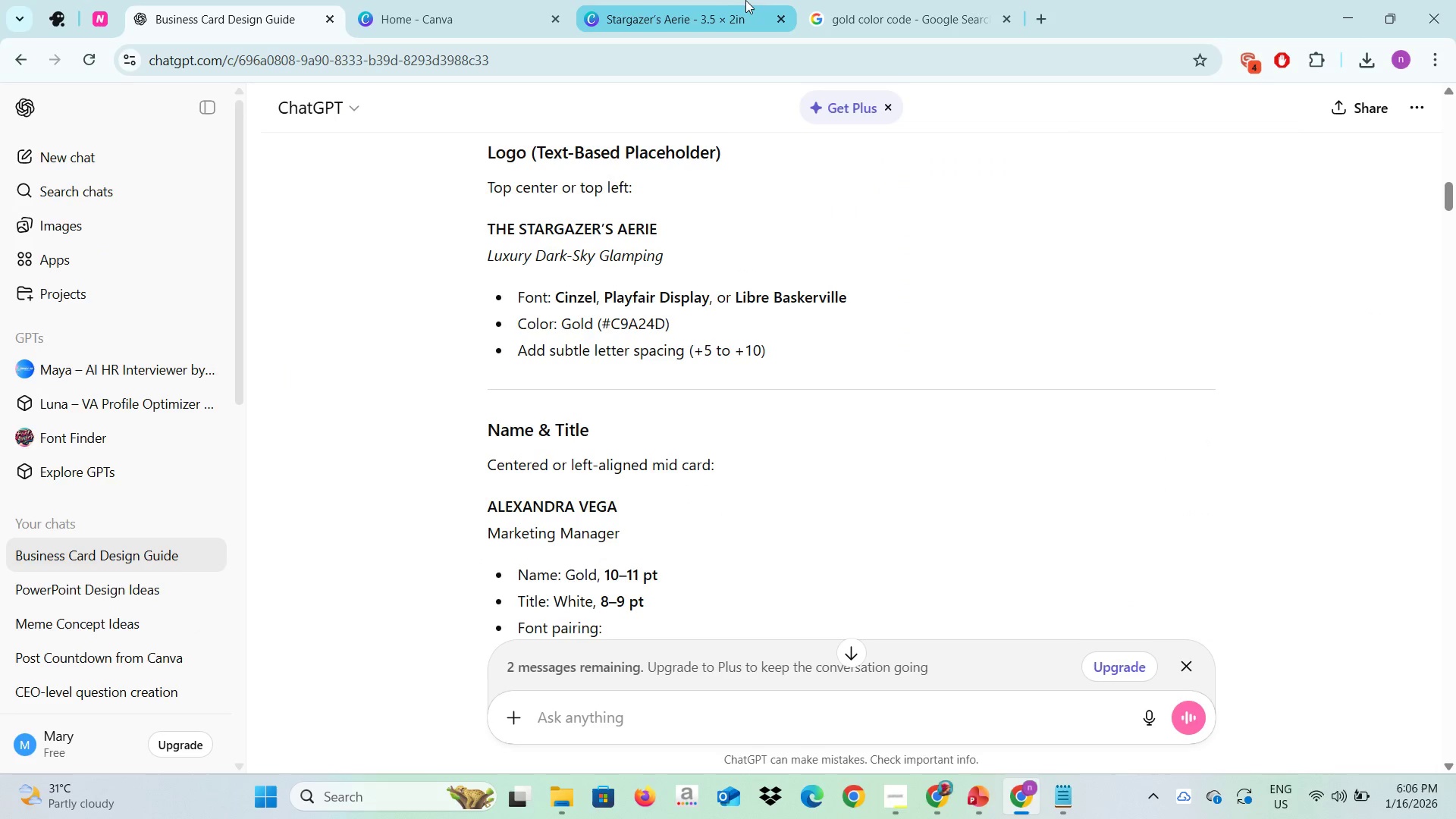 
left_click([560, 0])
 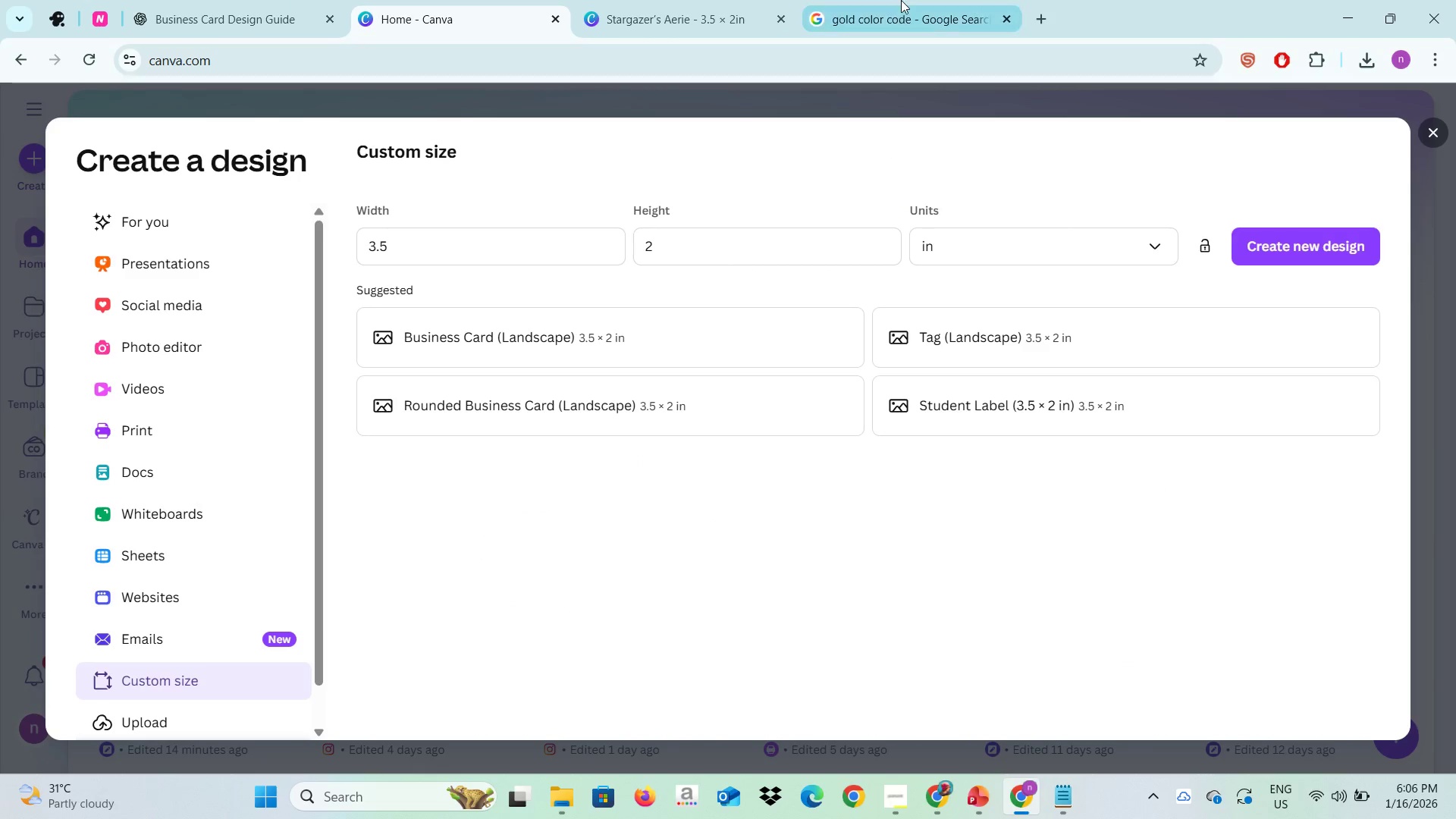 
left_click([901, 0])
 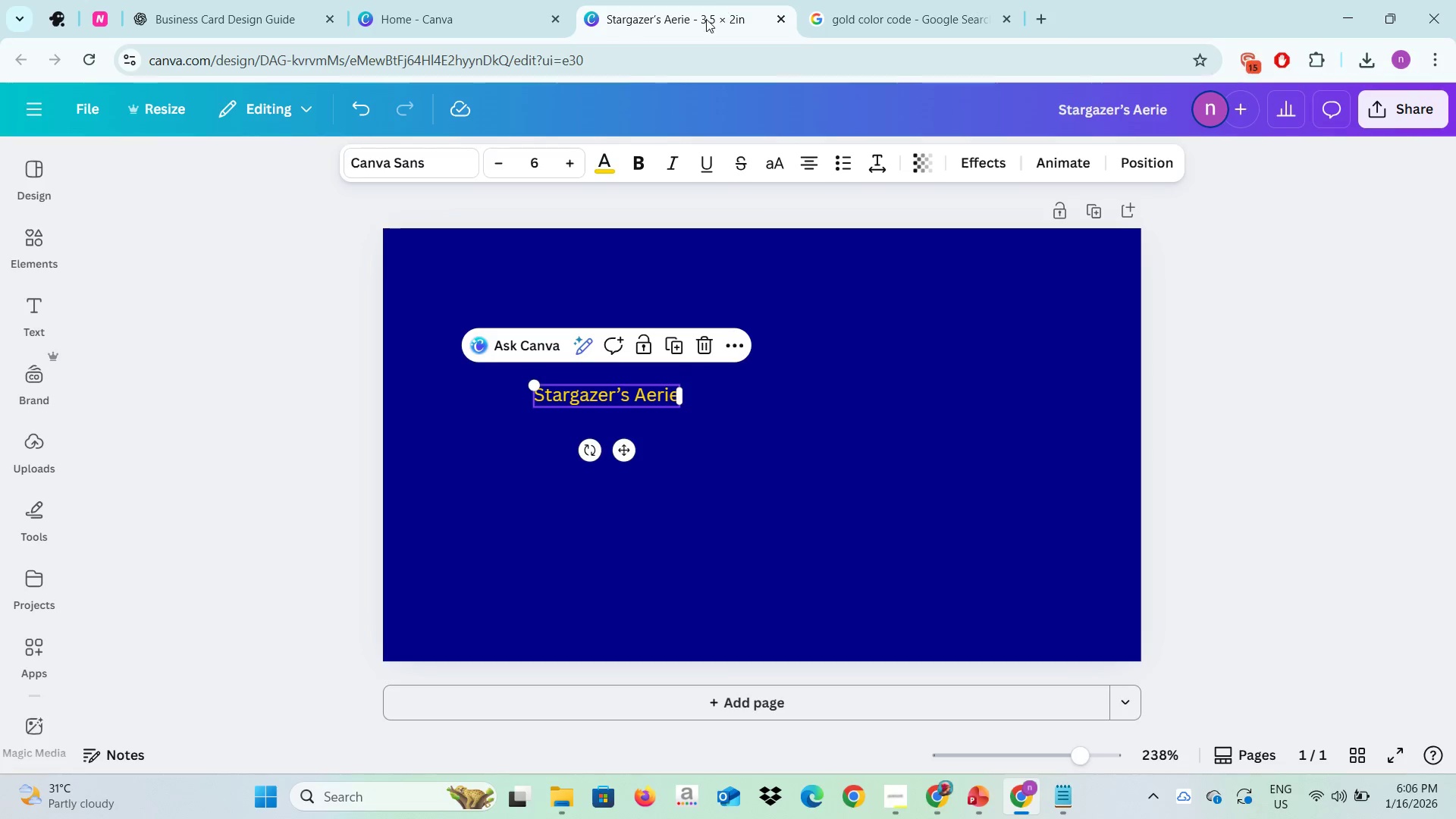 
left_click([723, 0])
 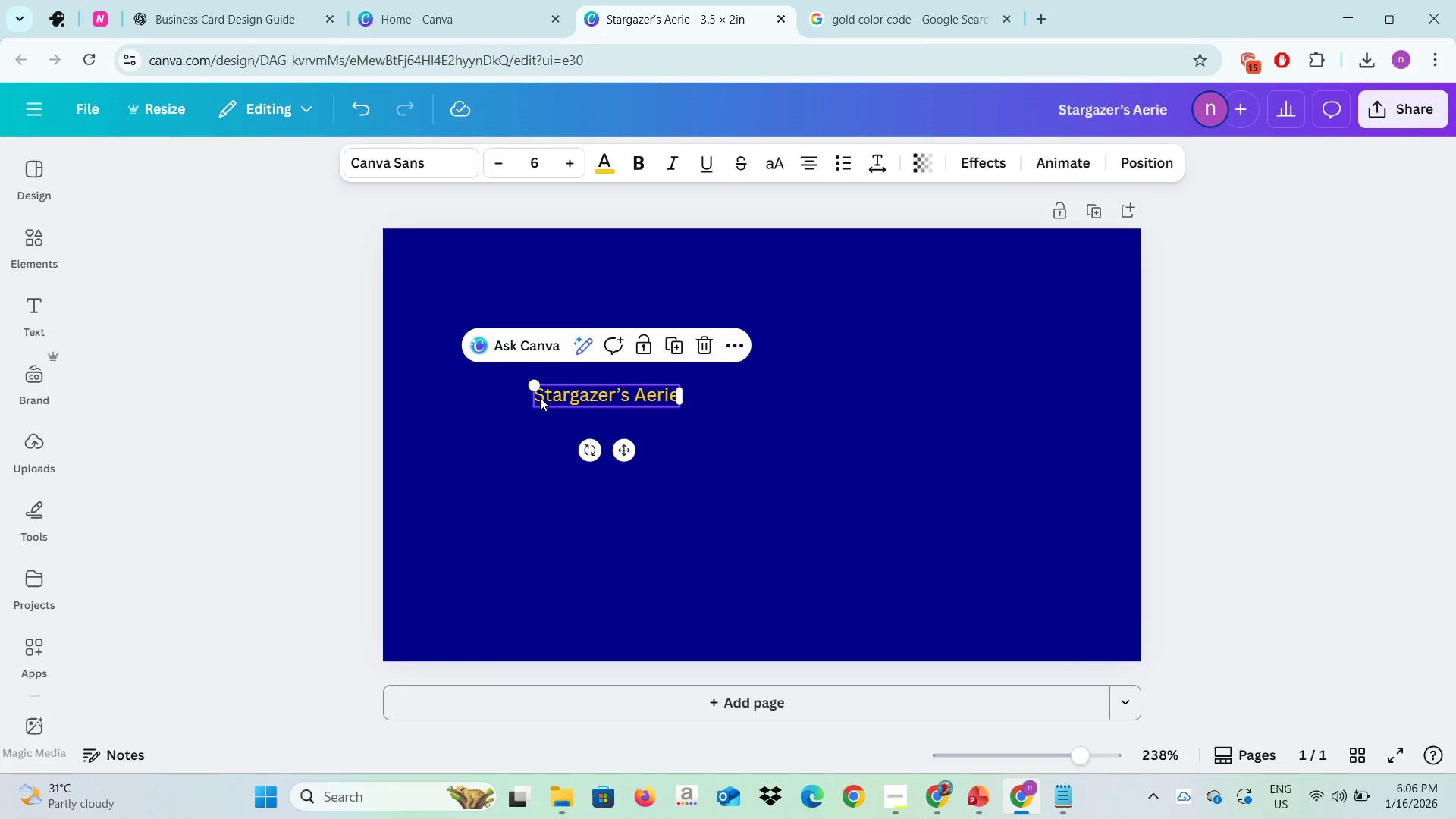 
left_click([540, 397])
 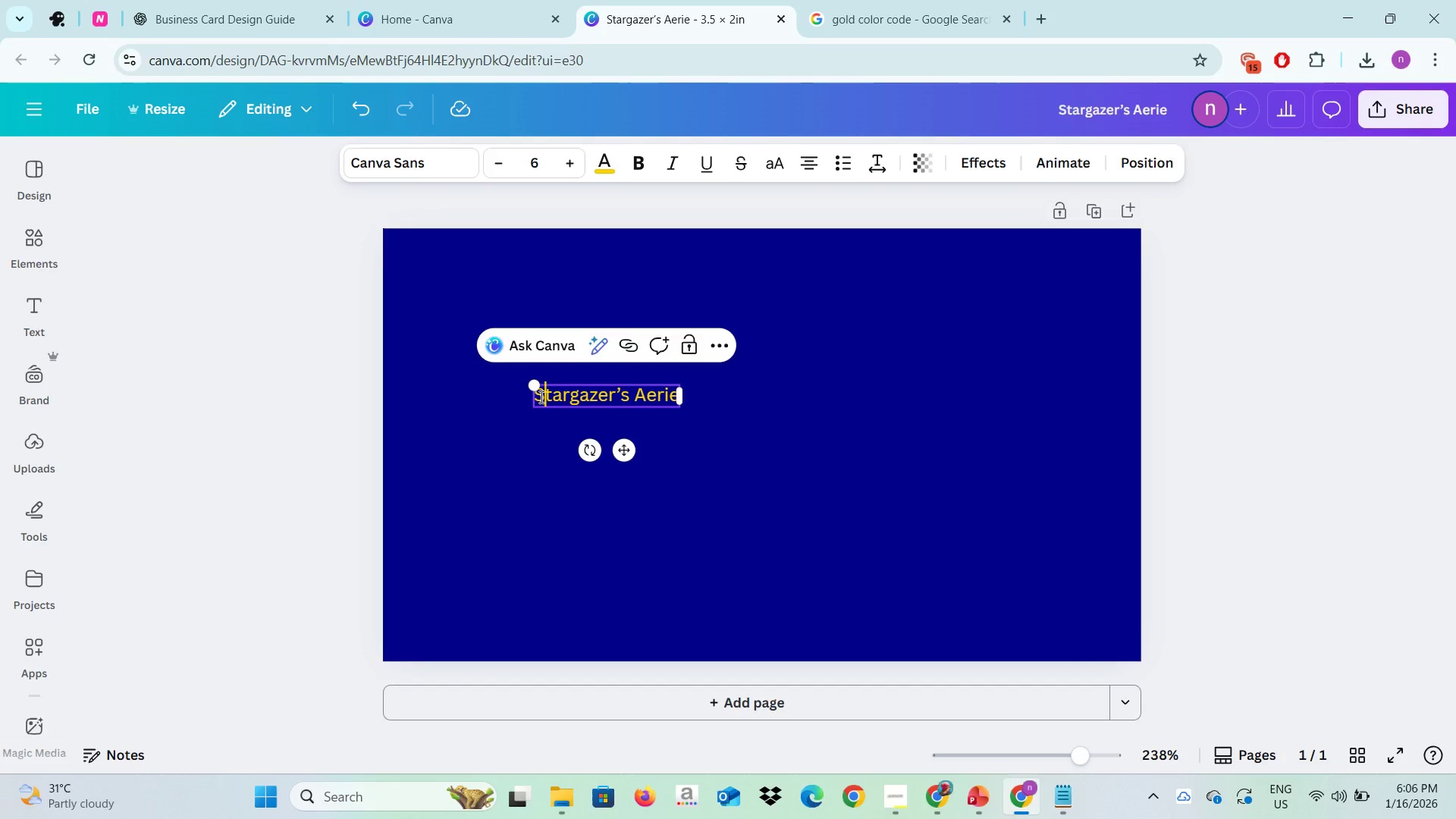 
left_click([540, 397])
 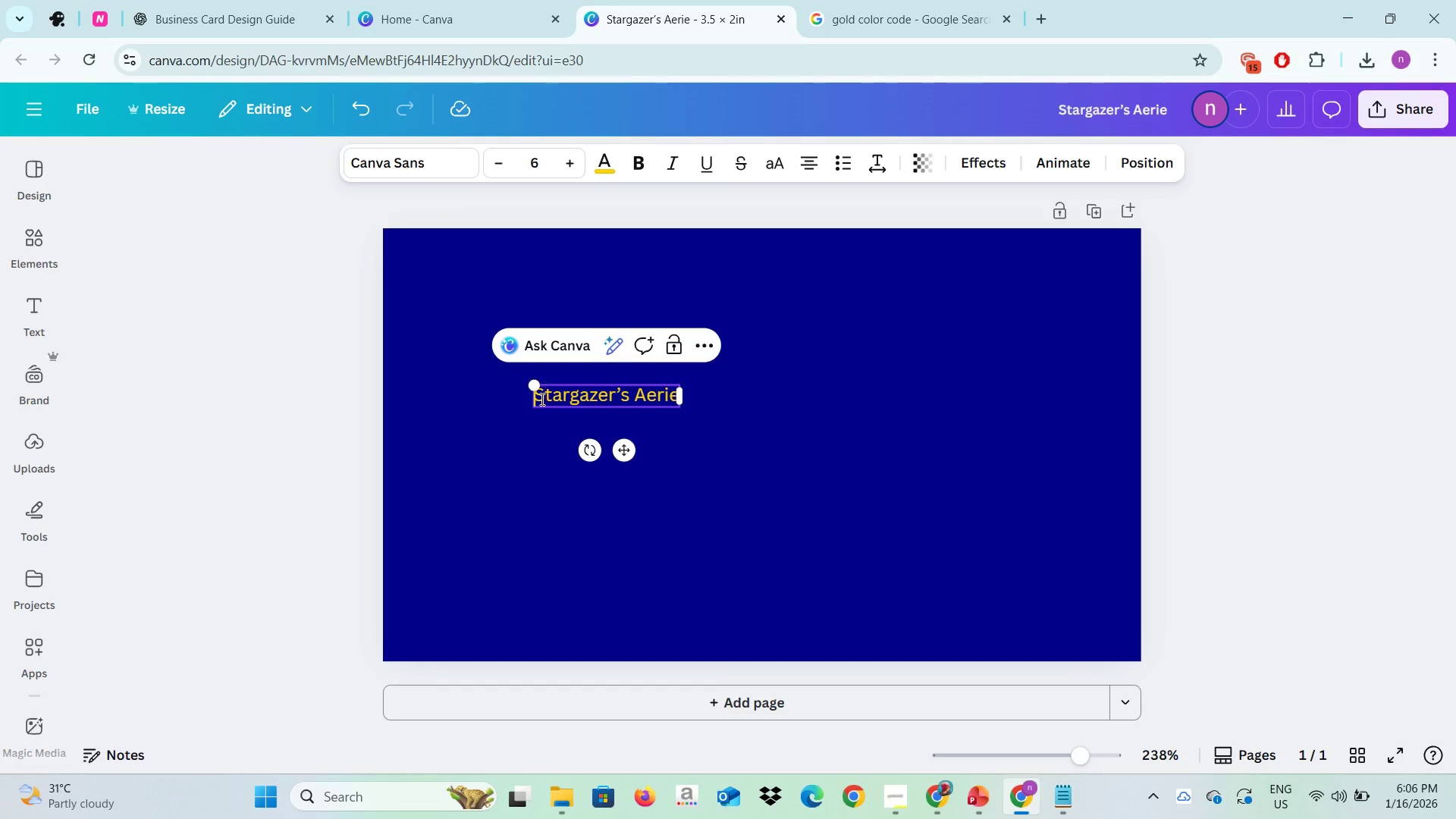 
key(ArrowLeft)
 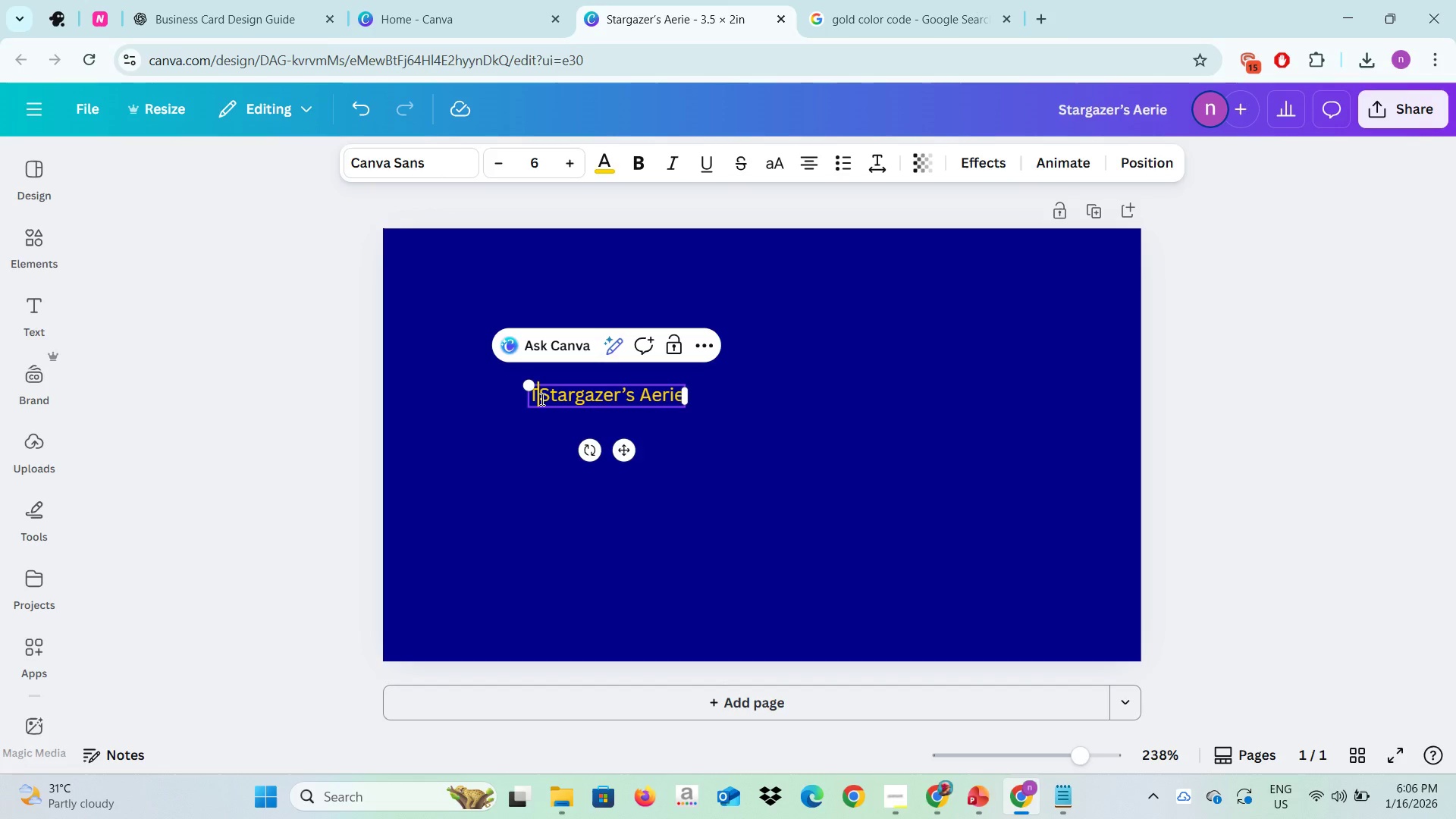 
type(The )
 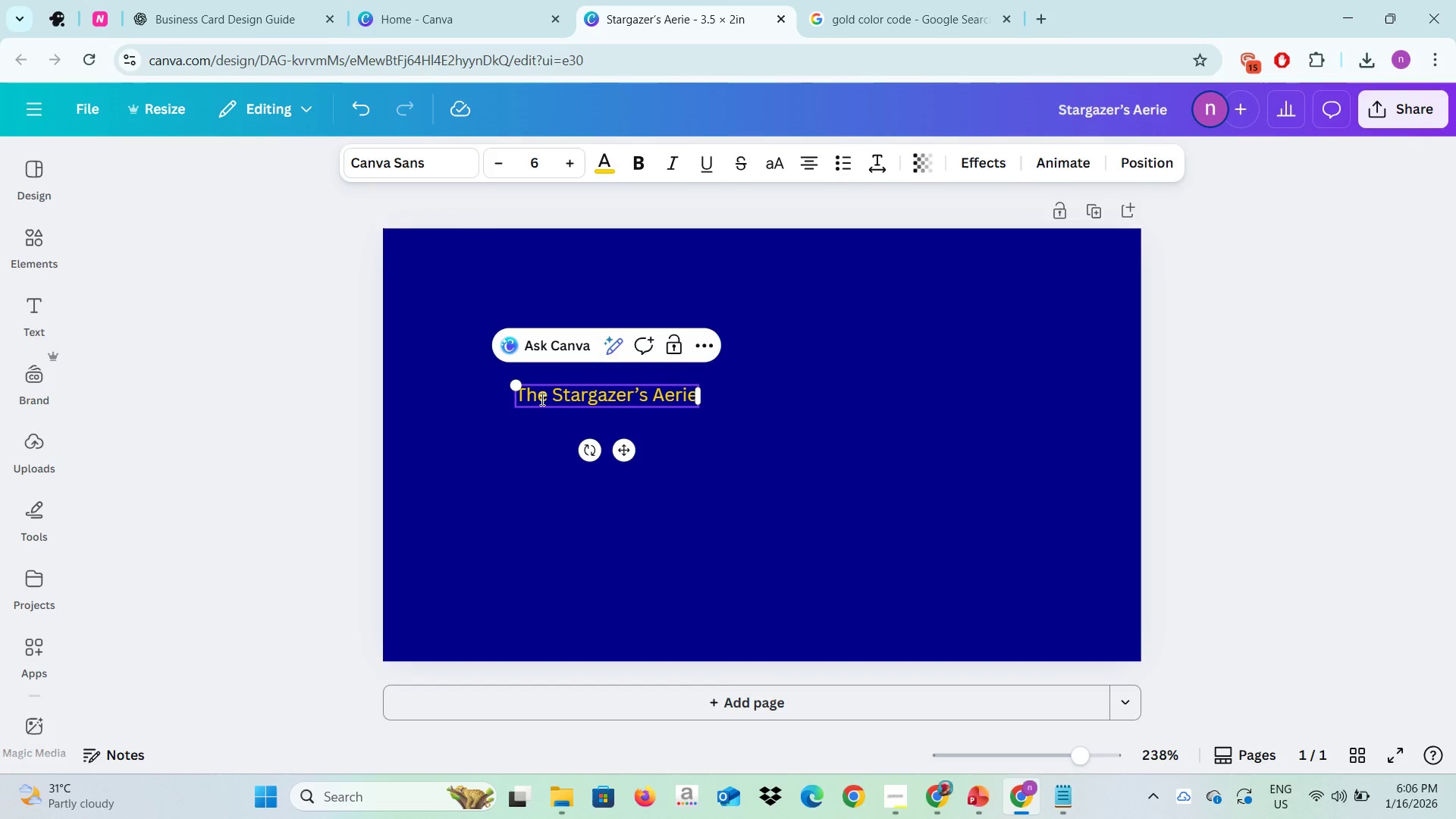 
key(Control+A)
 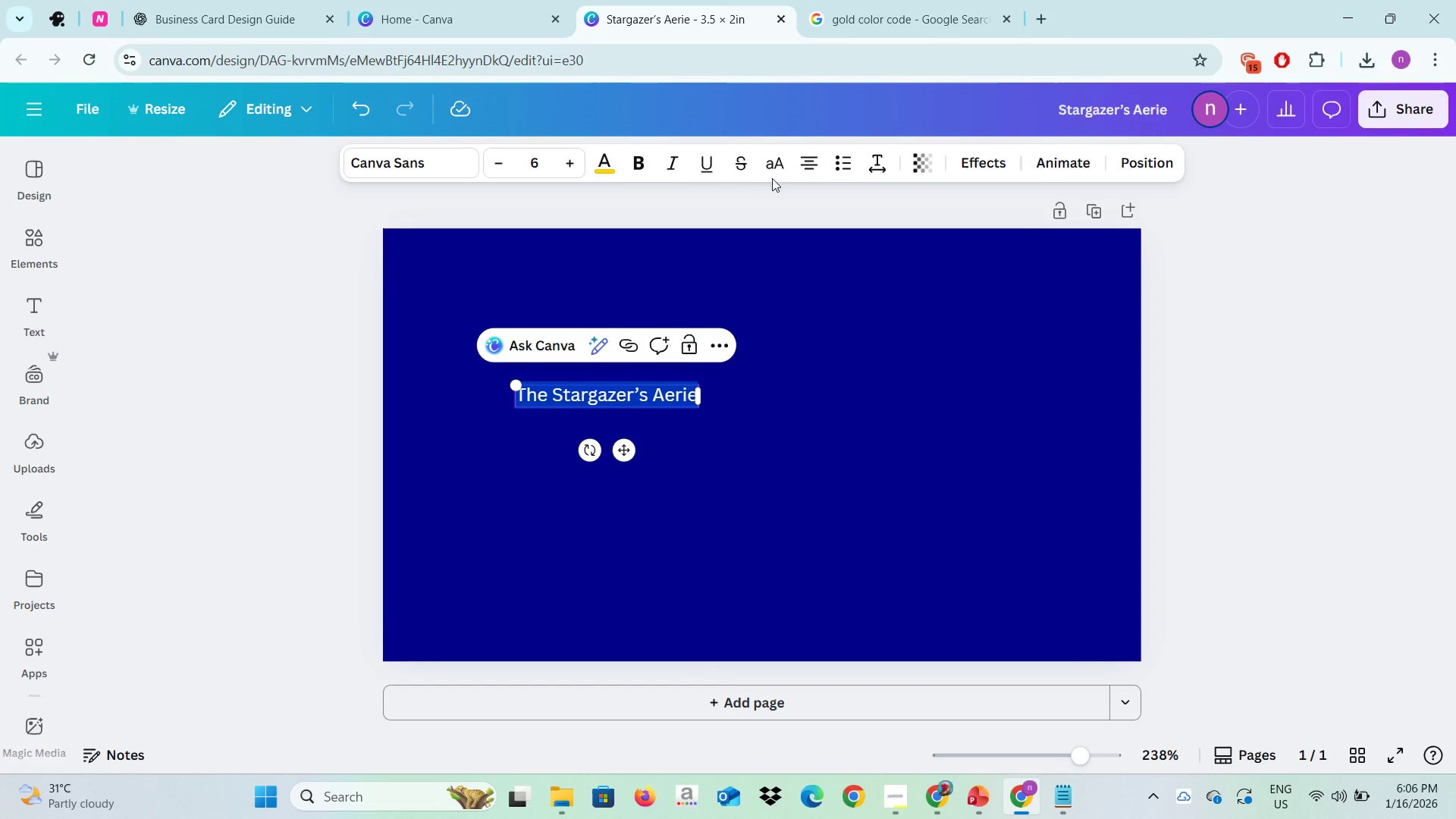 
left_click([777, 168])
 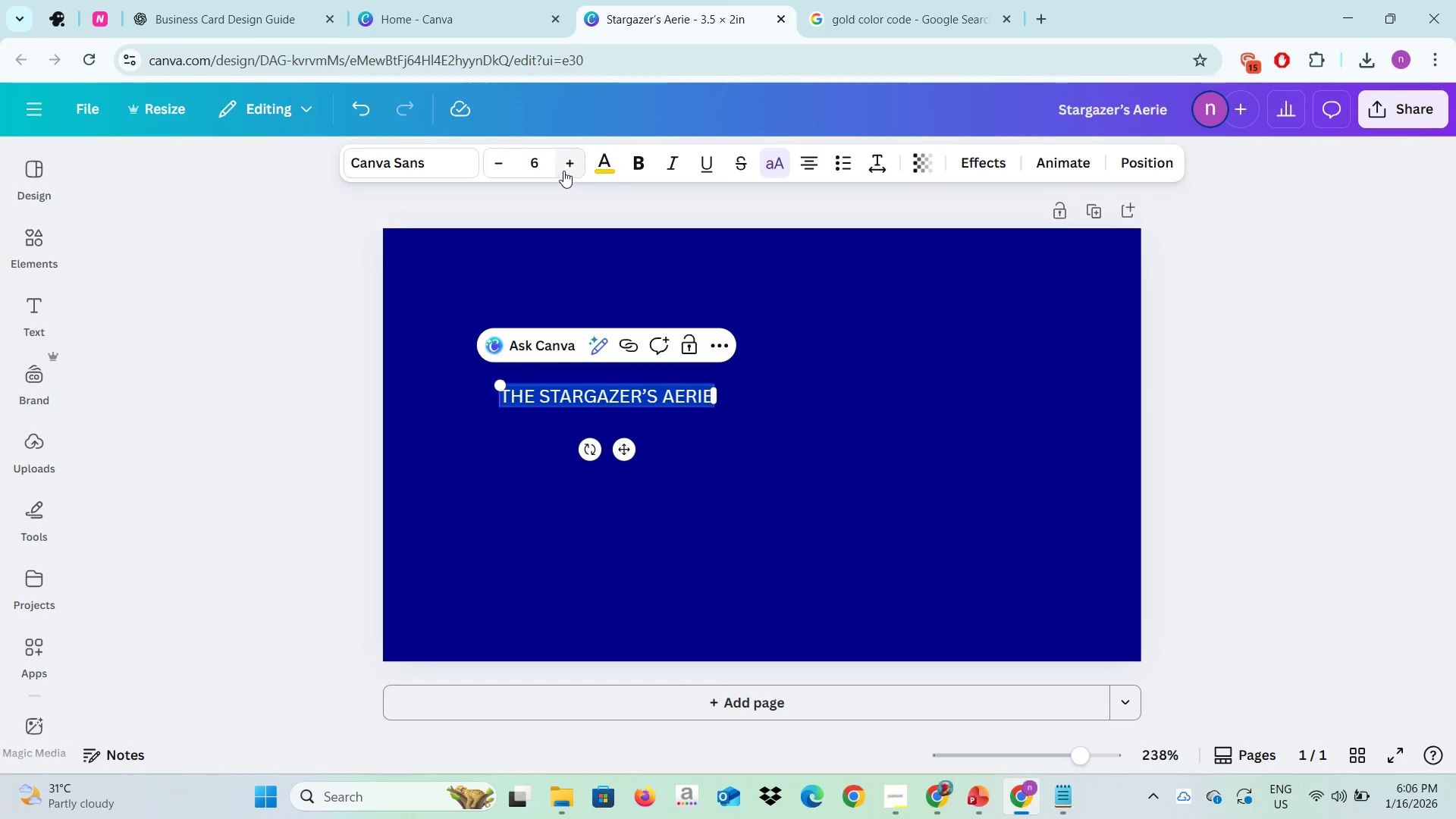 
double_click([566, 168])
 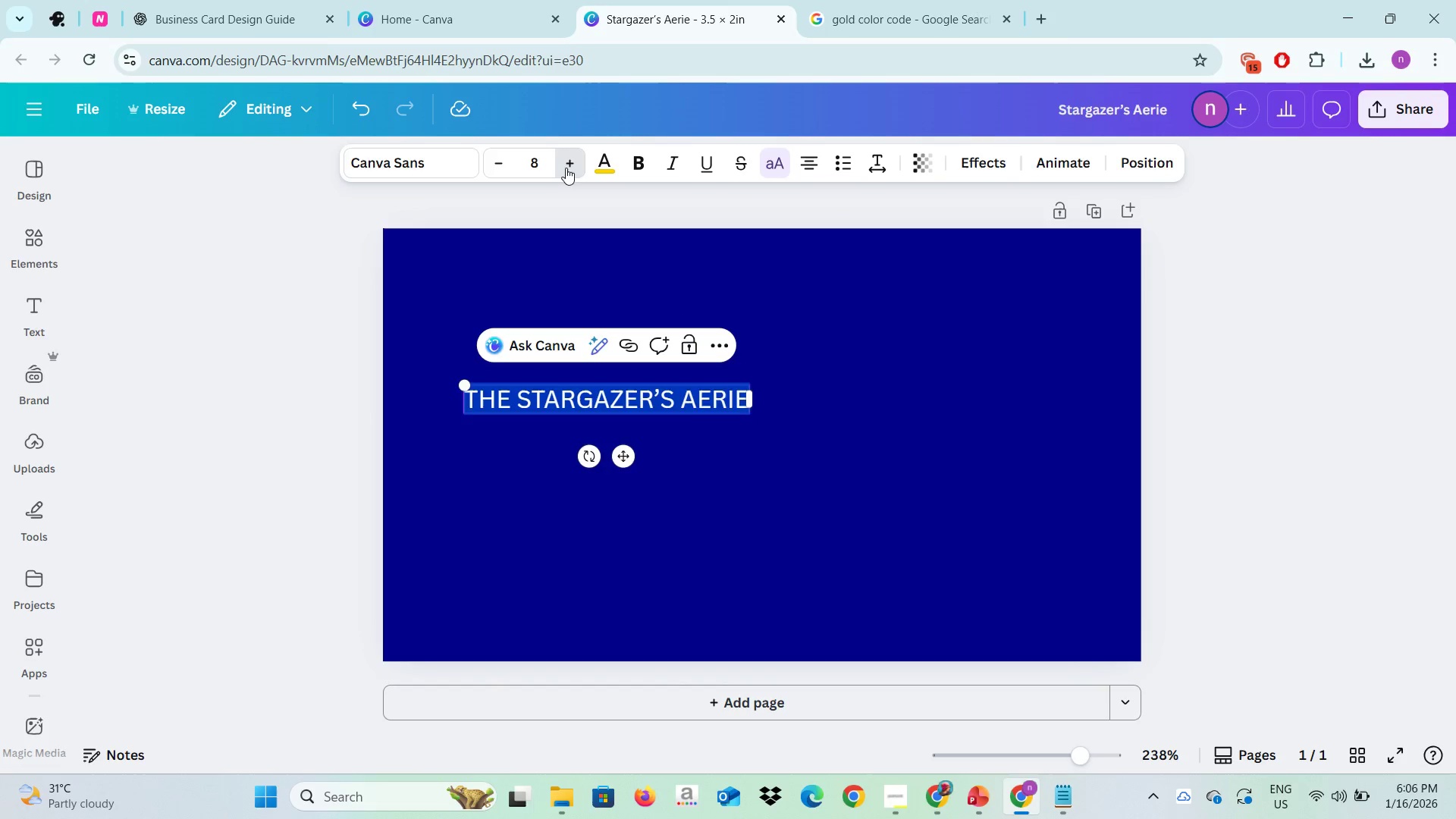 
triple_click([566, 168])
 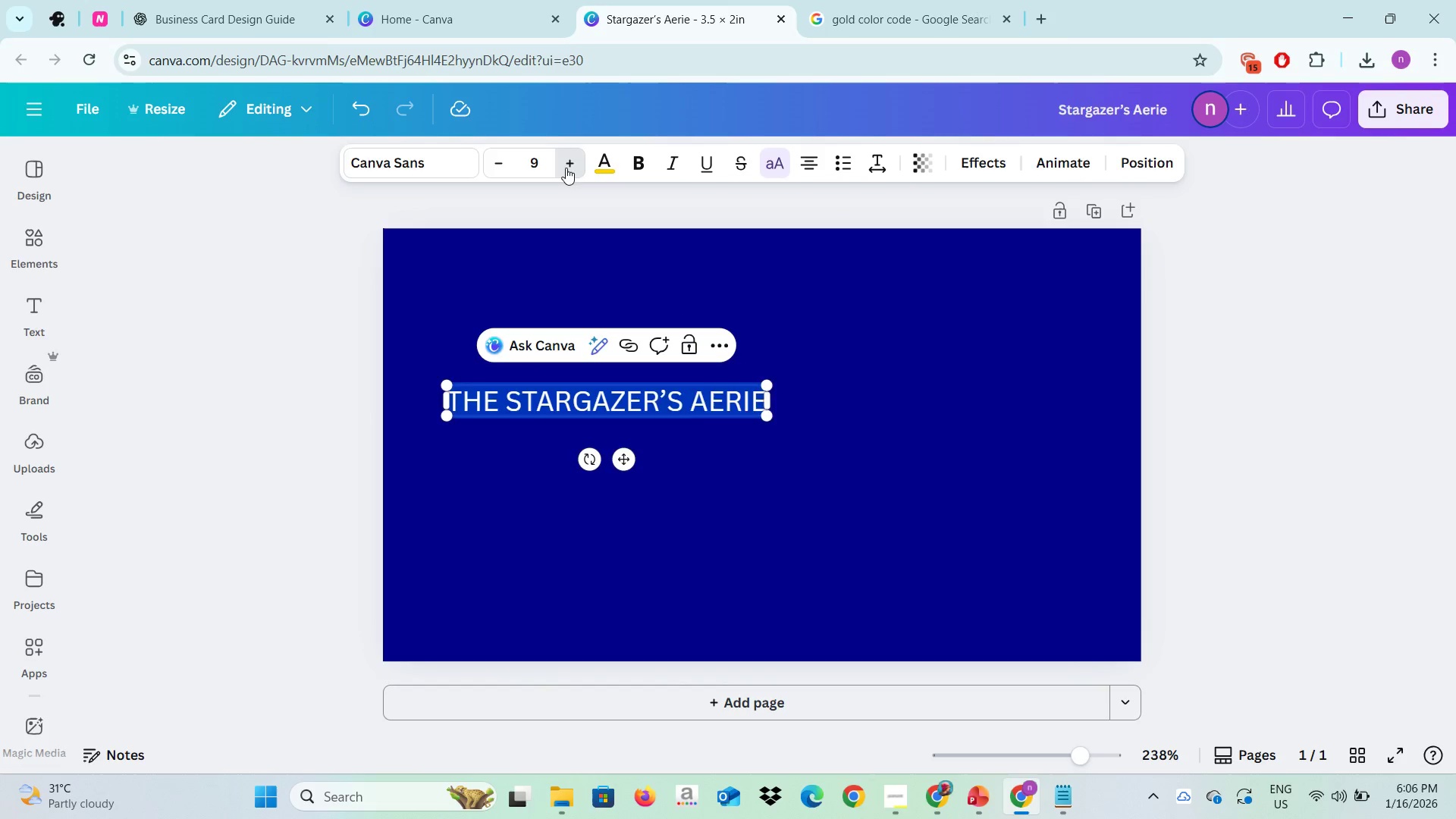 
triple_click([566, 168])
 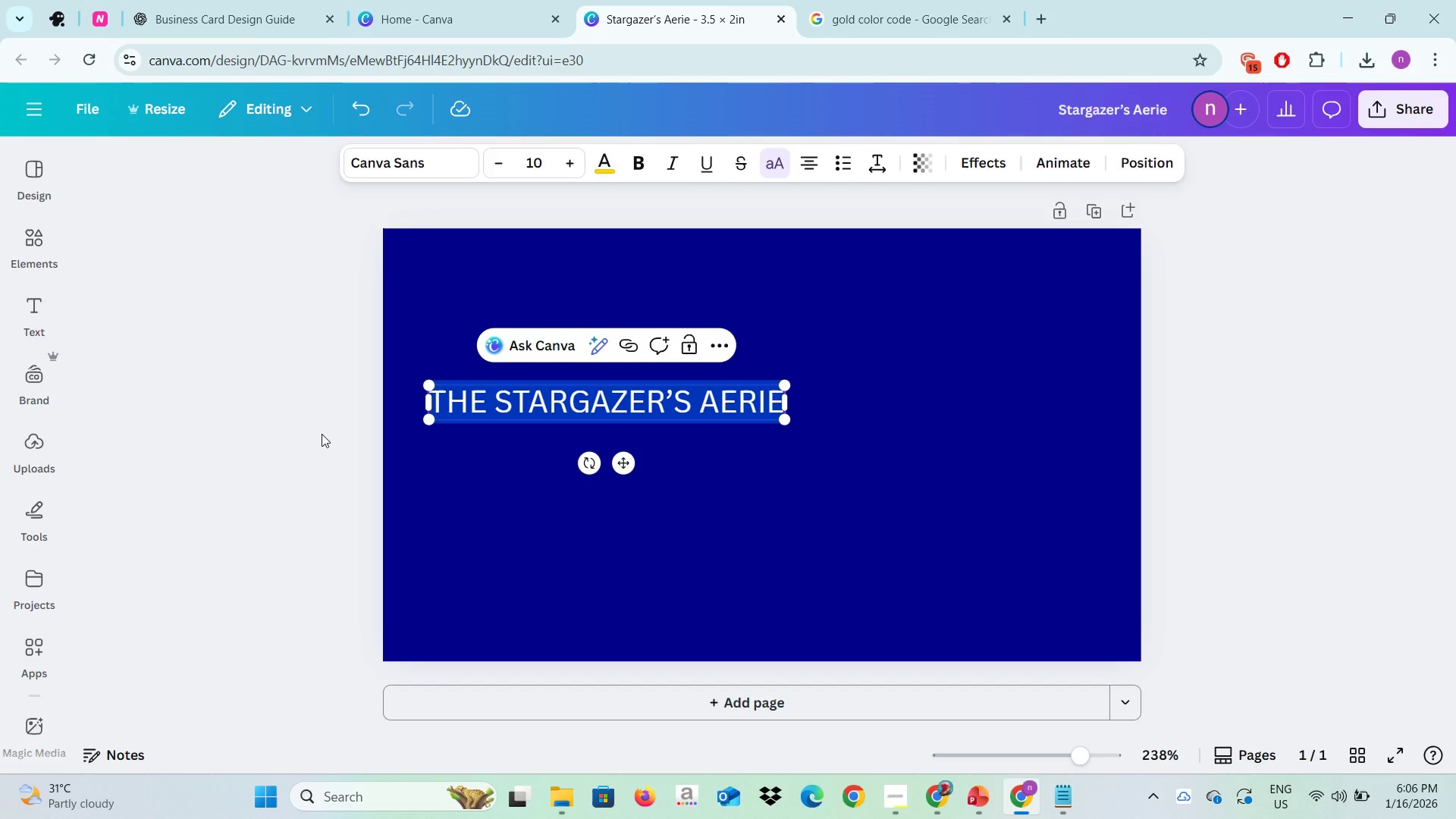 
left_click([322, 434])
 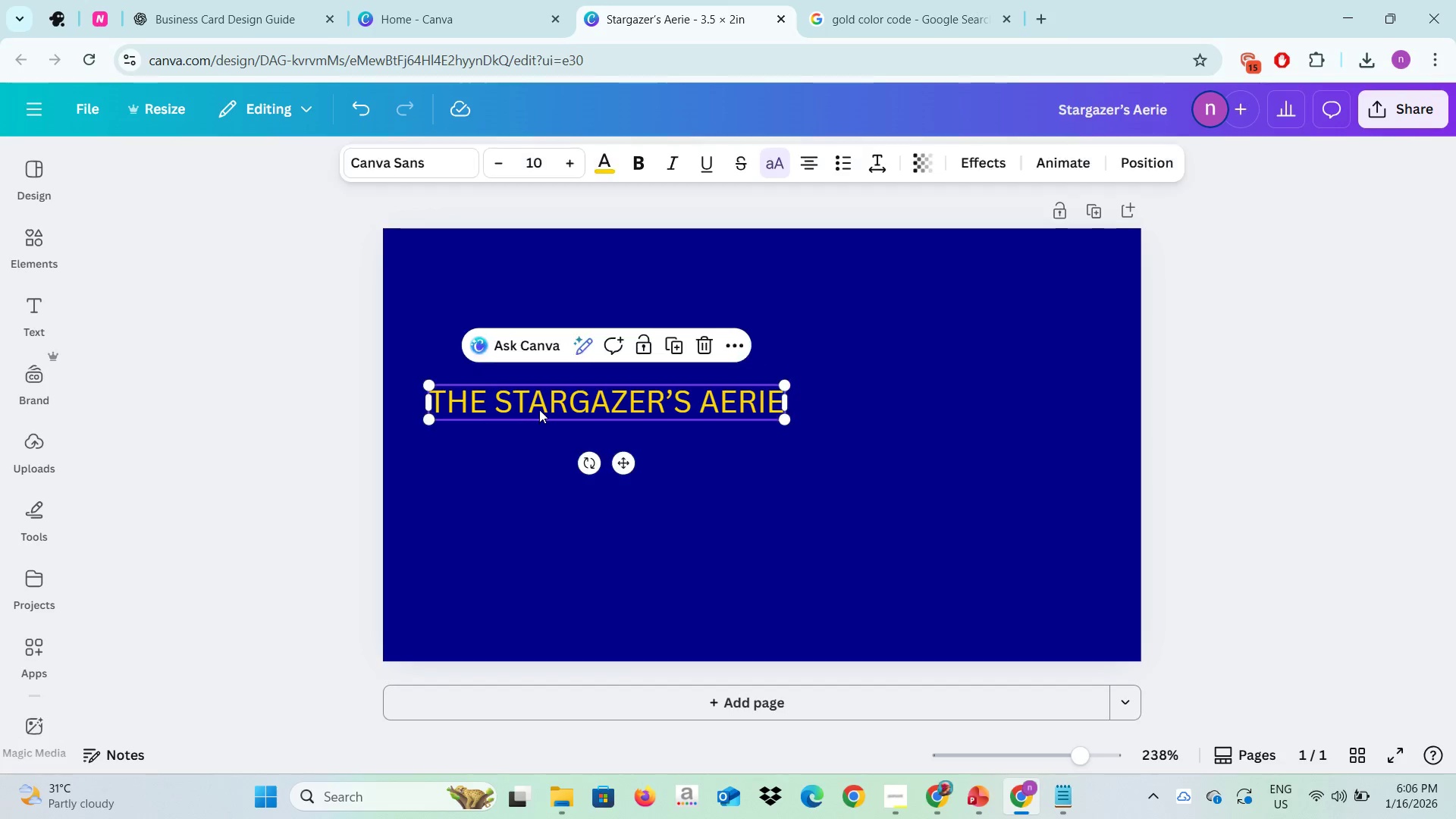 
left_click([530, 413])
 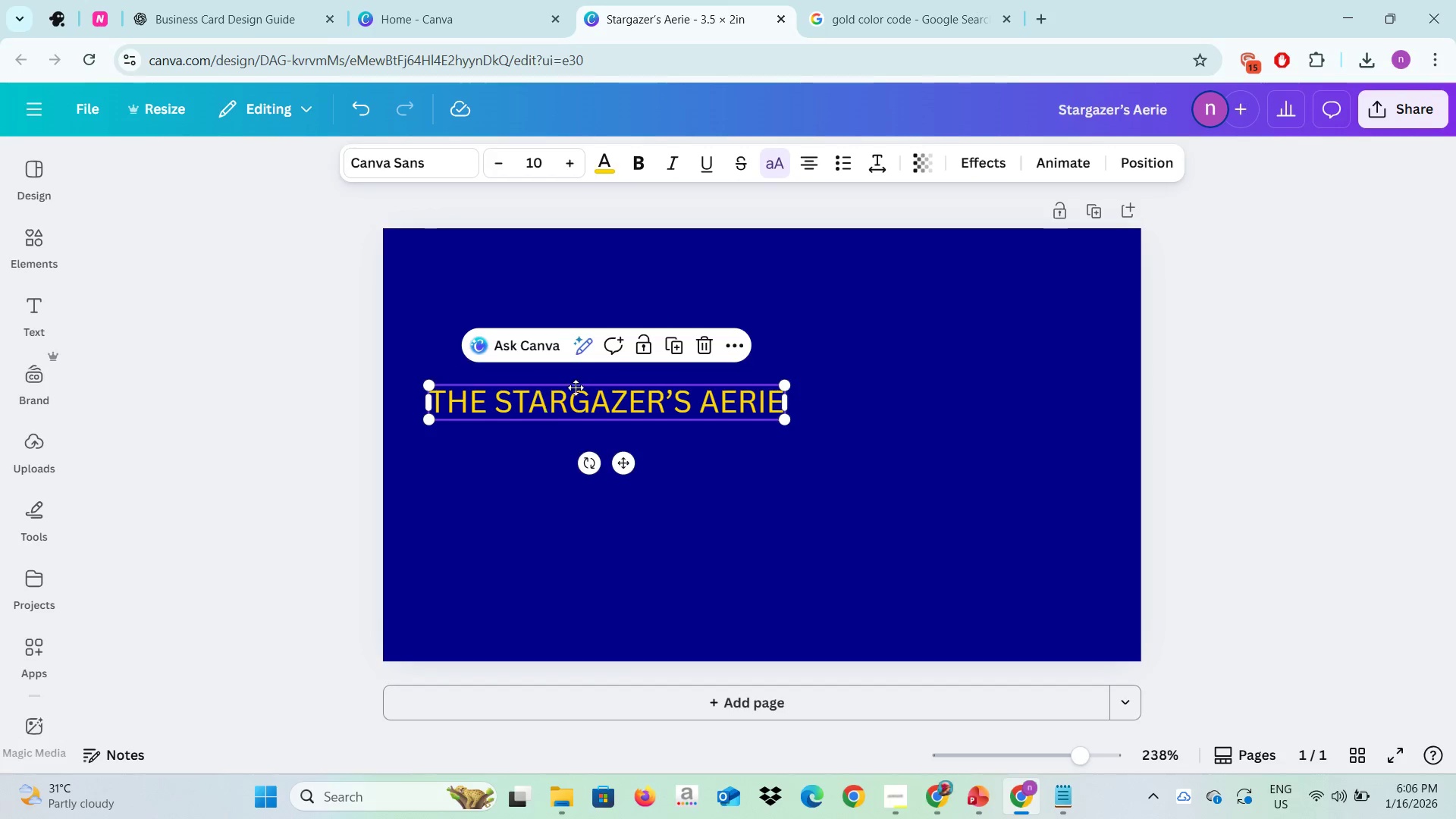 
left_click_drag(start_coordinate=[544, 408], to_coordinate=[622, 349])
 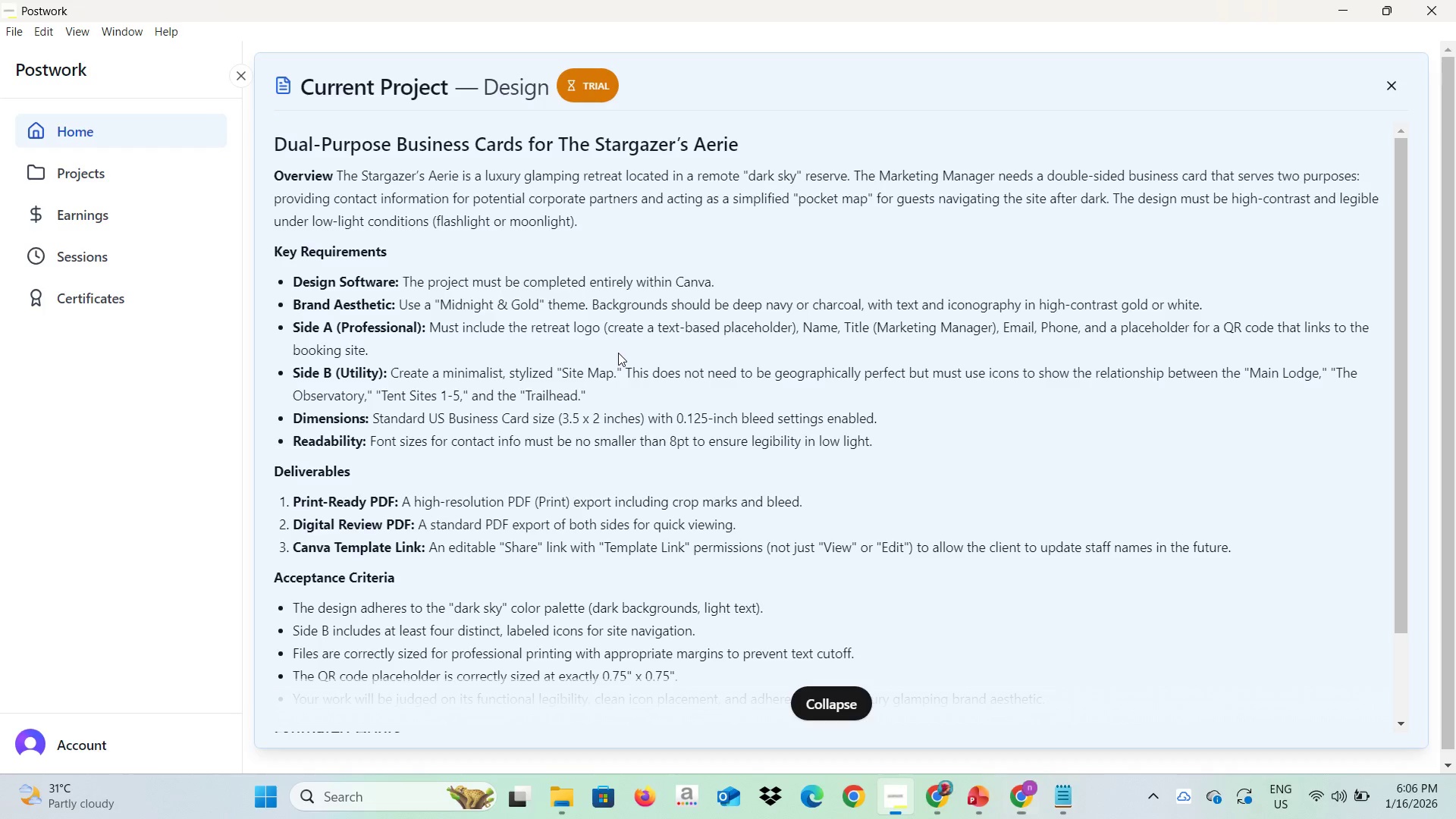 
key(Alt+AltLeft)
 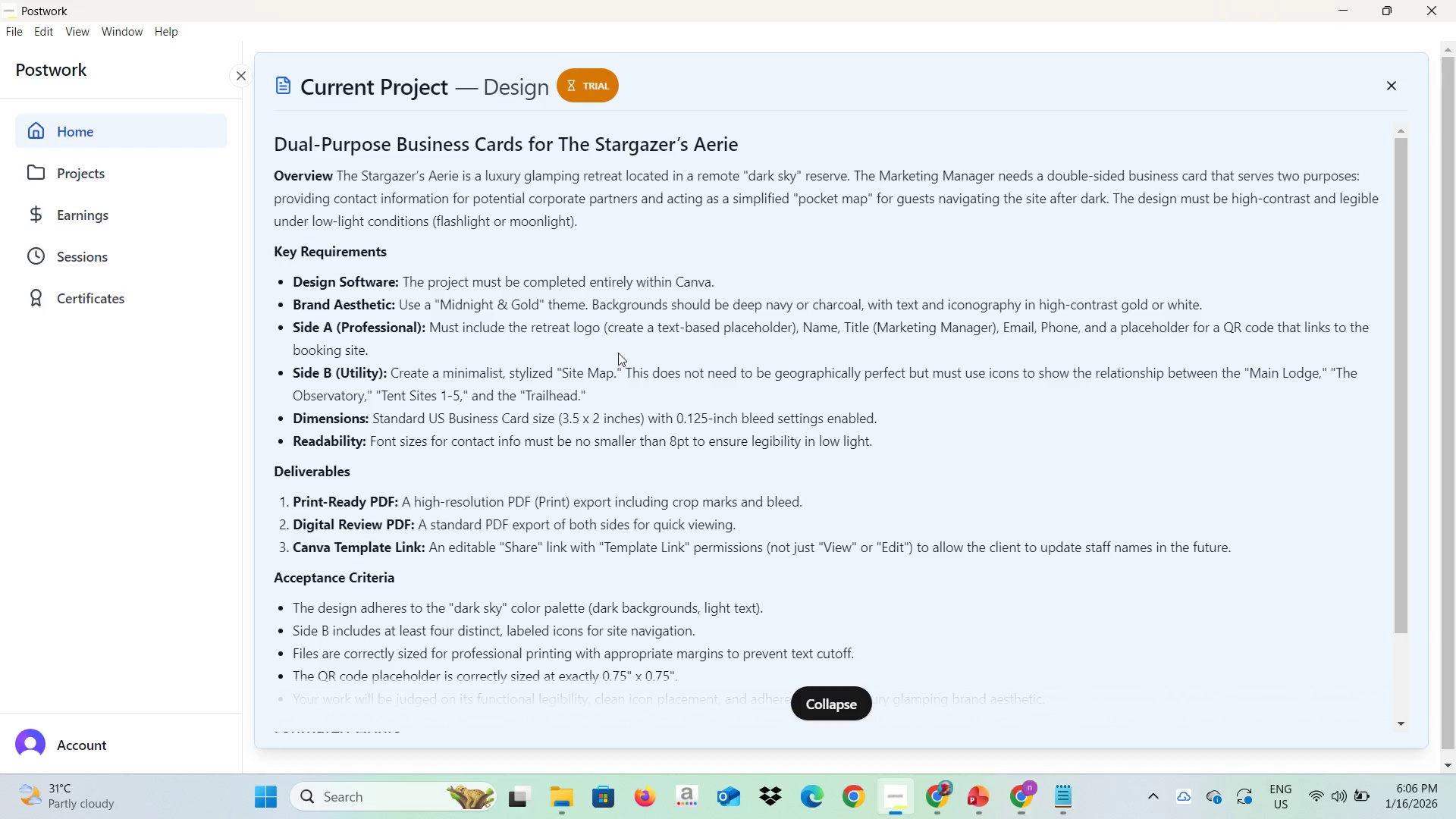 
key(Alt+Tab)